 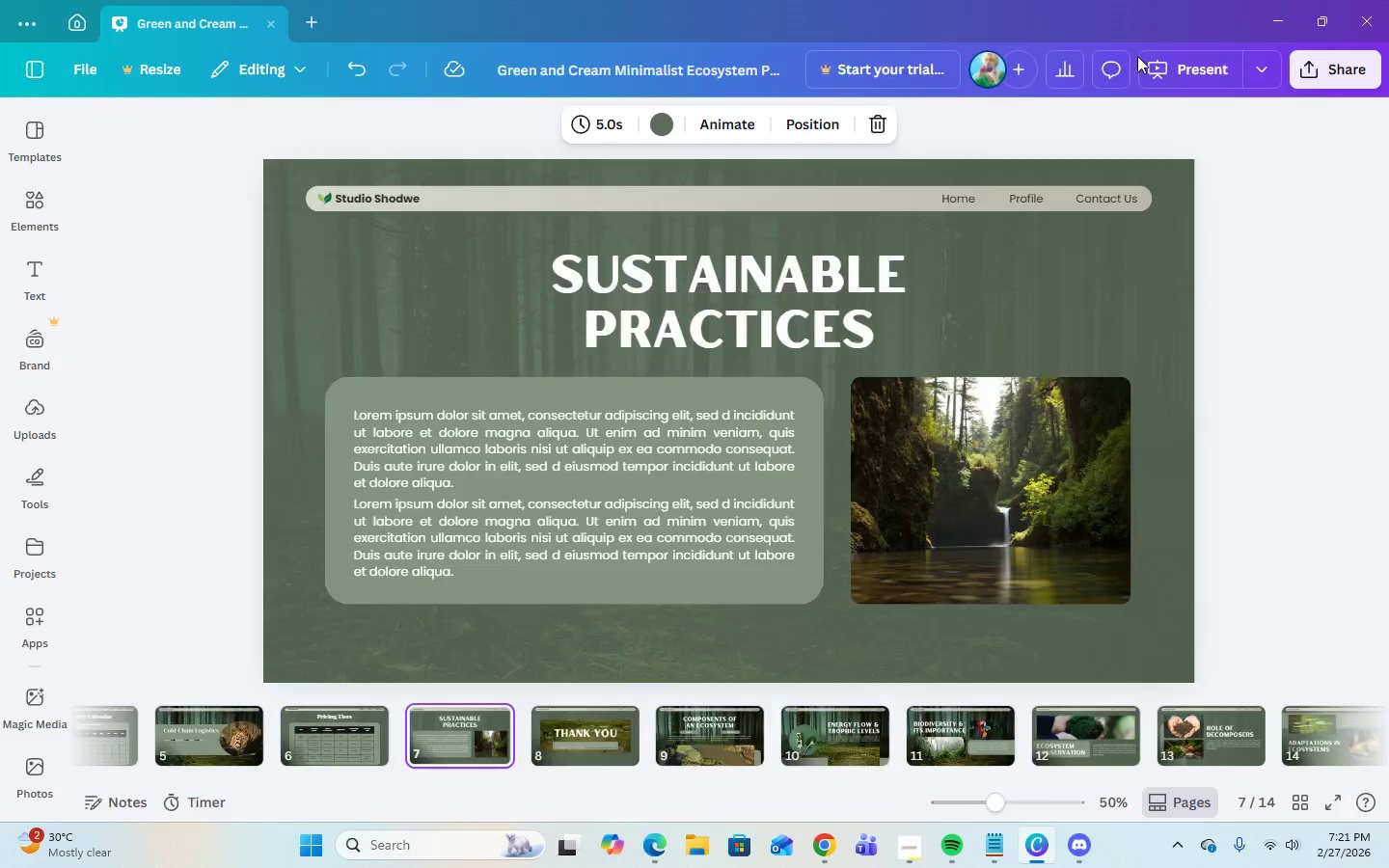 
left_click([128, 738])
 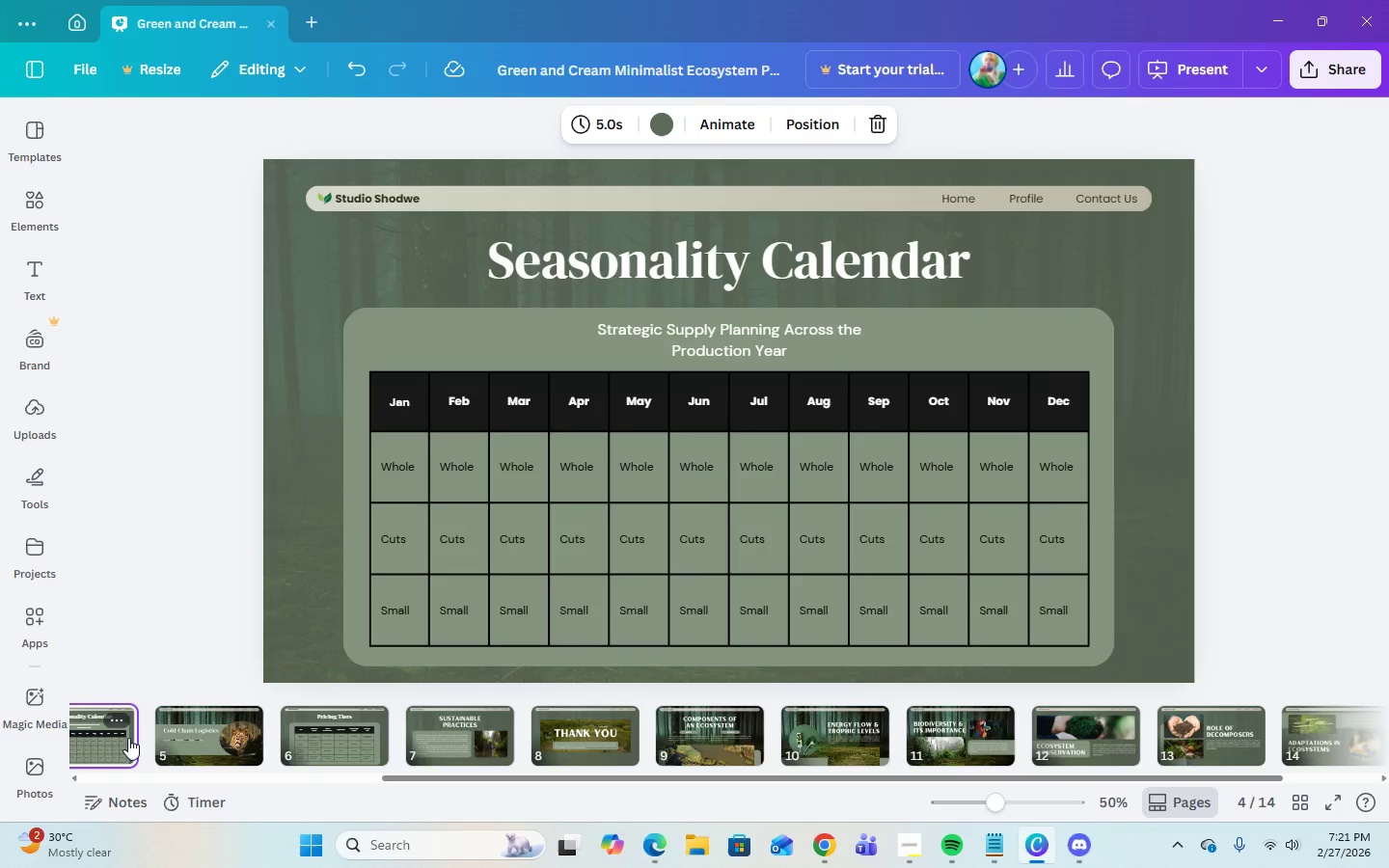 
key(ArrowLeft)
 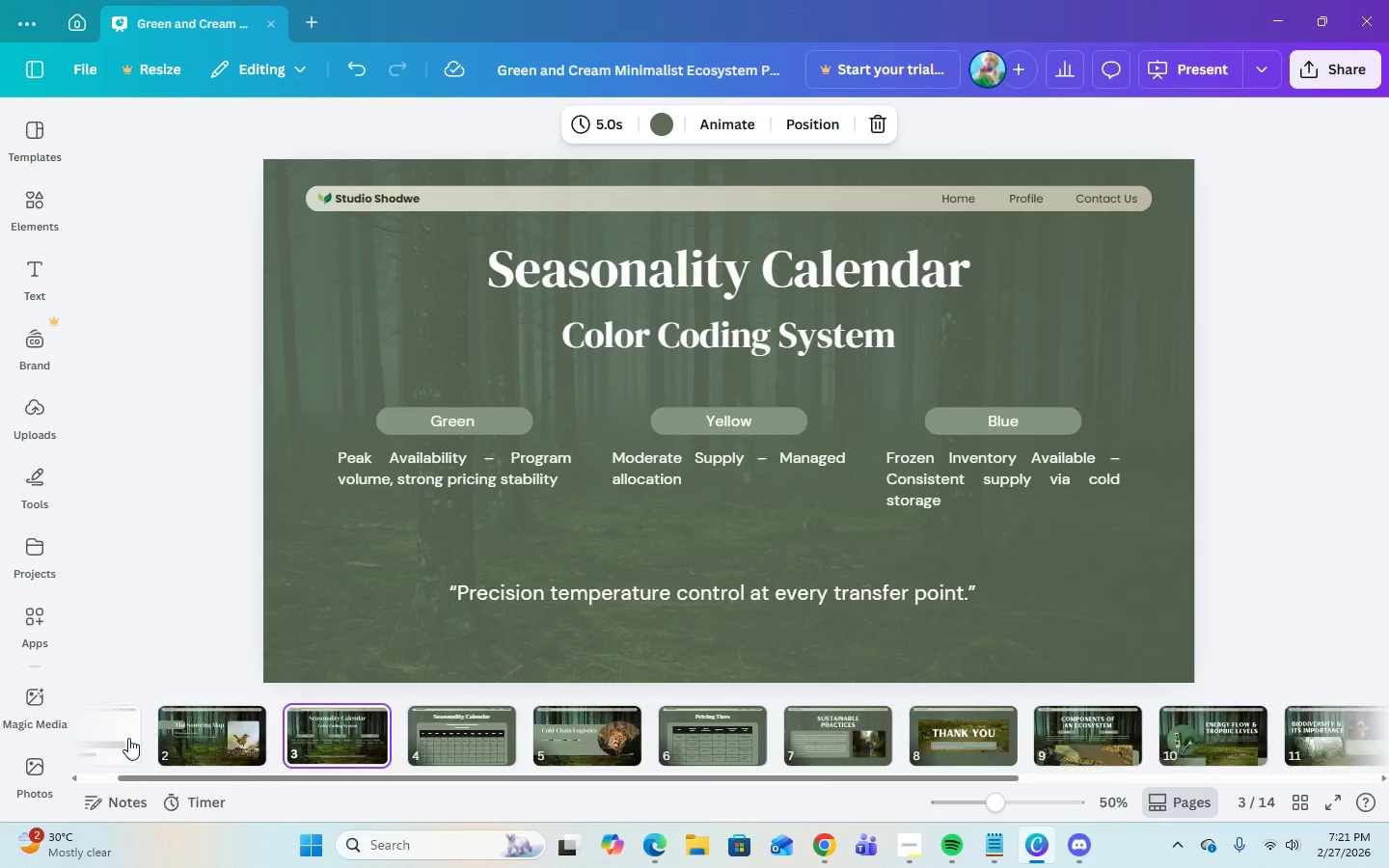 
key(ArrowLeft)
 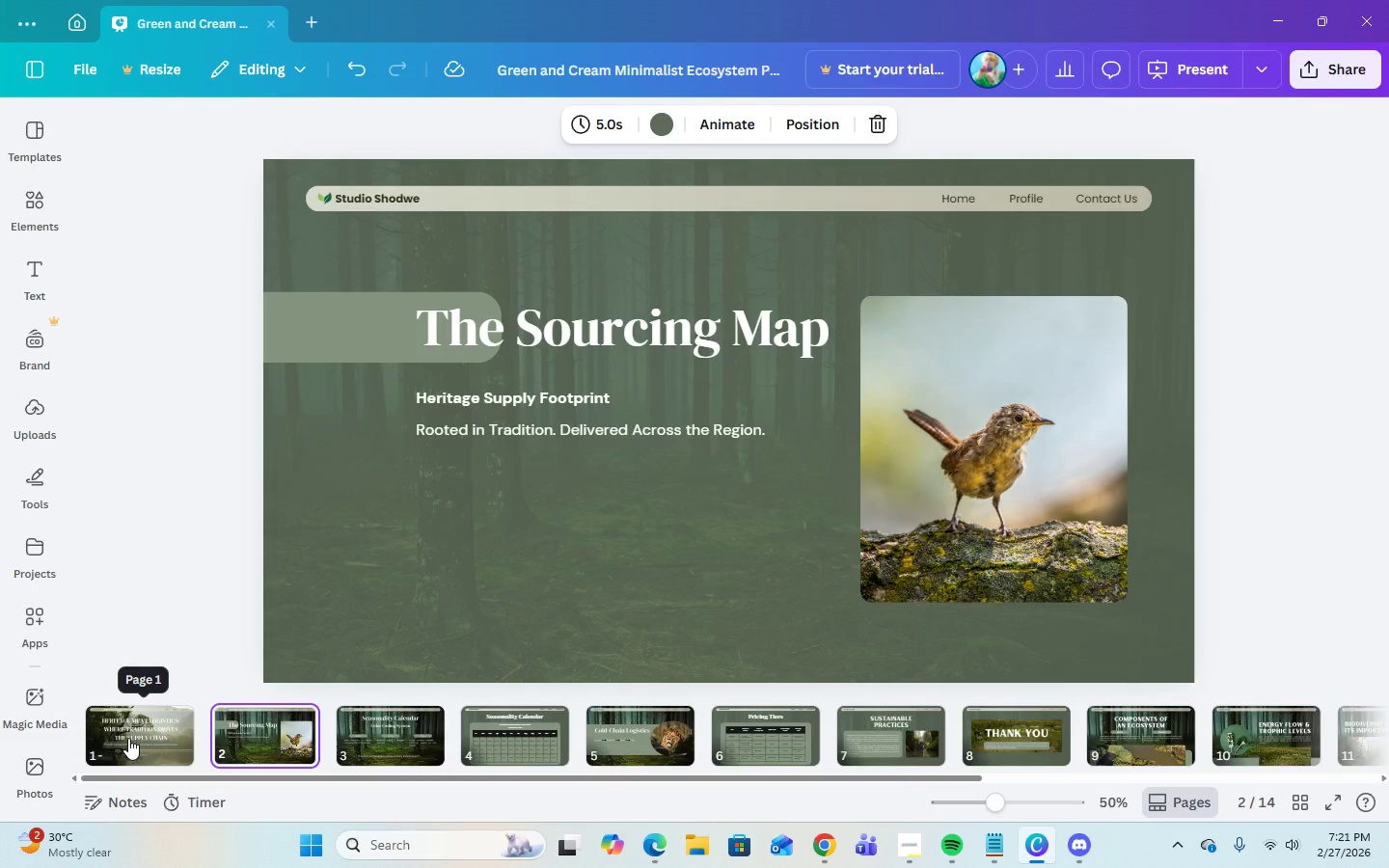 
key(ArrowLeft)
 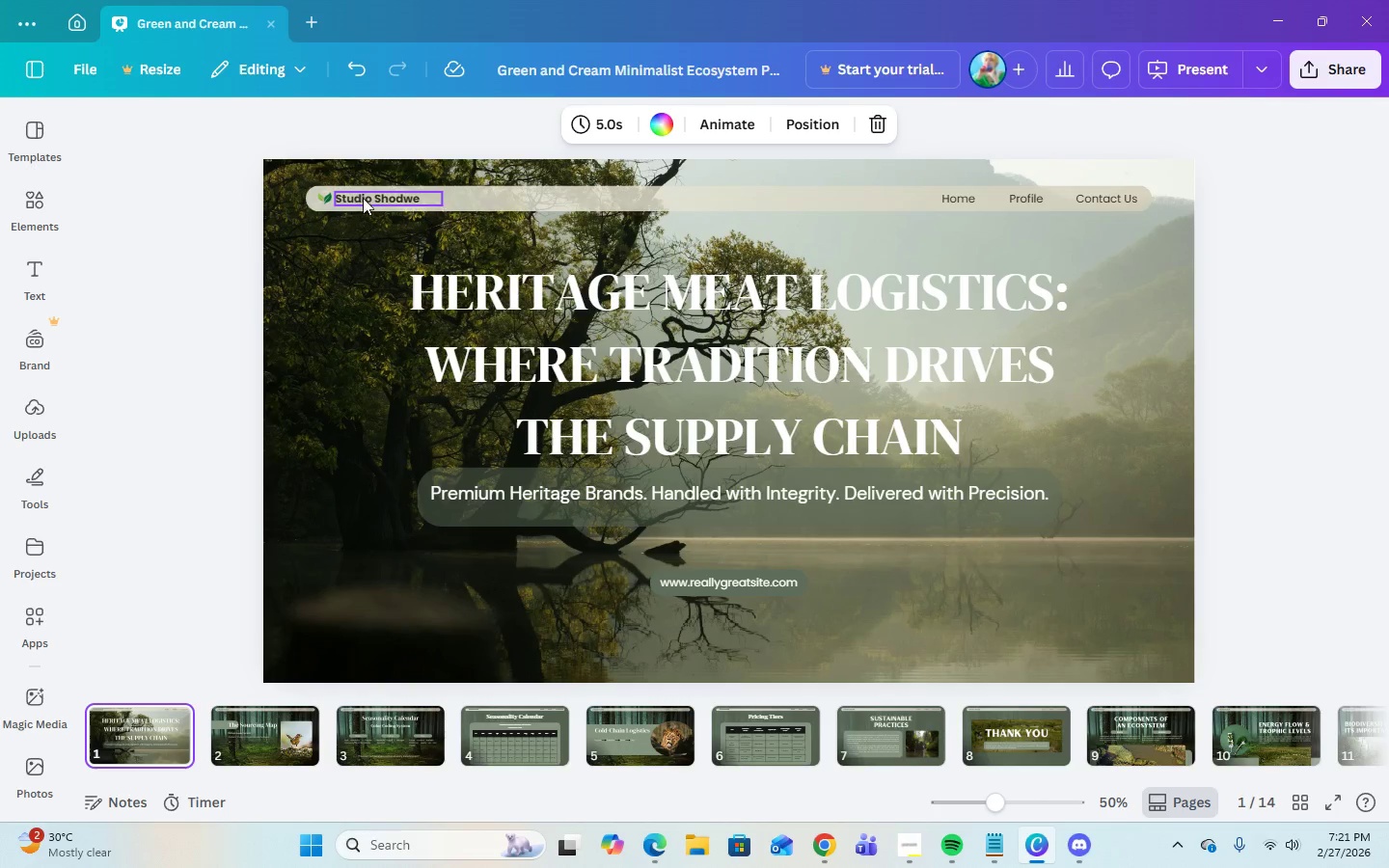 
left_click([908, 843])